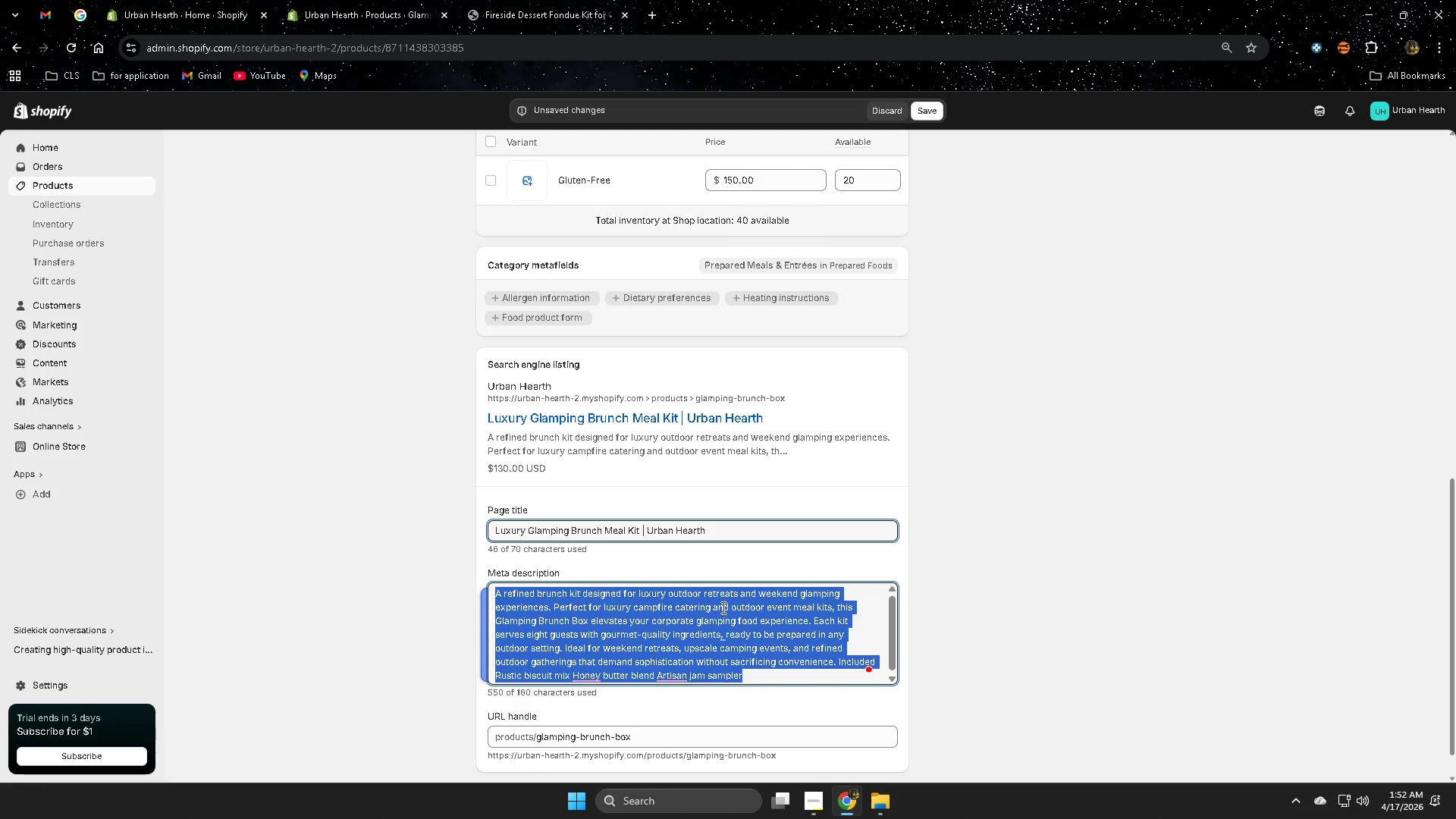 
key(Delete)
 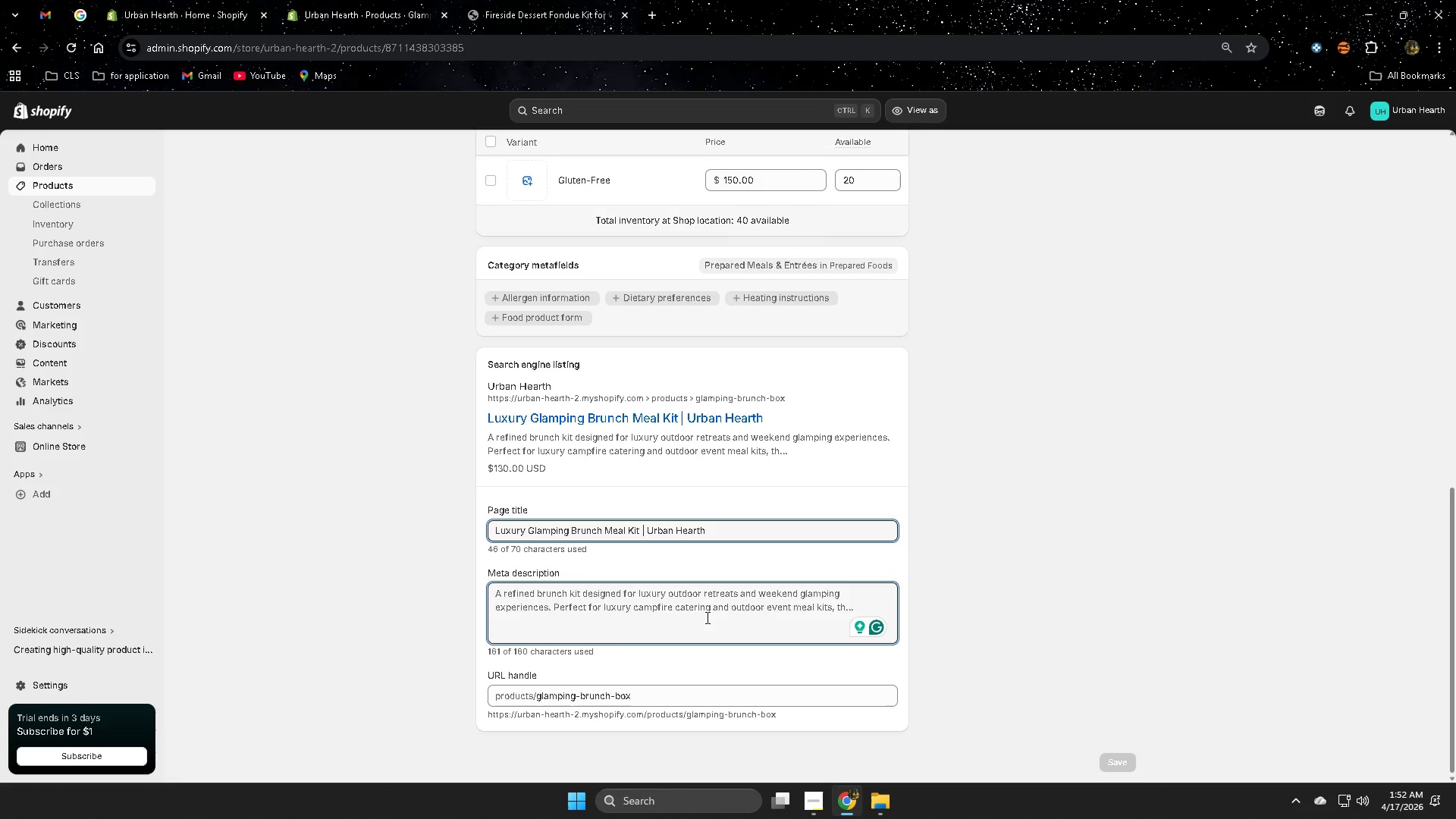 
type(p)
key(Backspace)
type(pre,i)
key(Backspace)
key(Backspace)
type(mium Br)
key(Backspace)
key(Backspace)
type(brunch meal kit desin)
key(Backspace)
type(gned for ga)
key(Backspace)
type(l)
key(Backspace)
type(lamping retreat and outdoor events)
 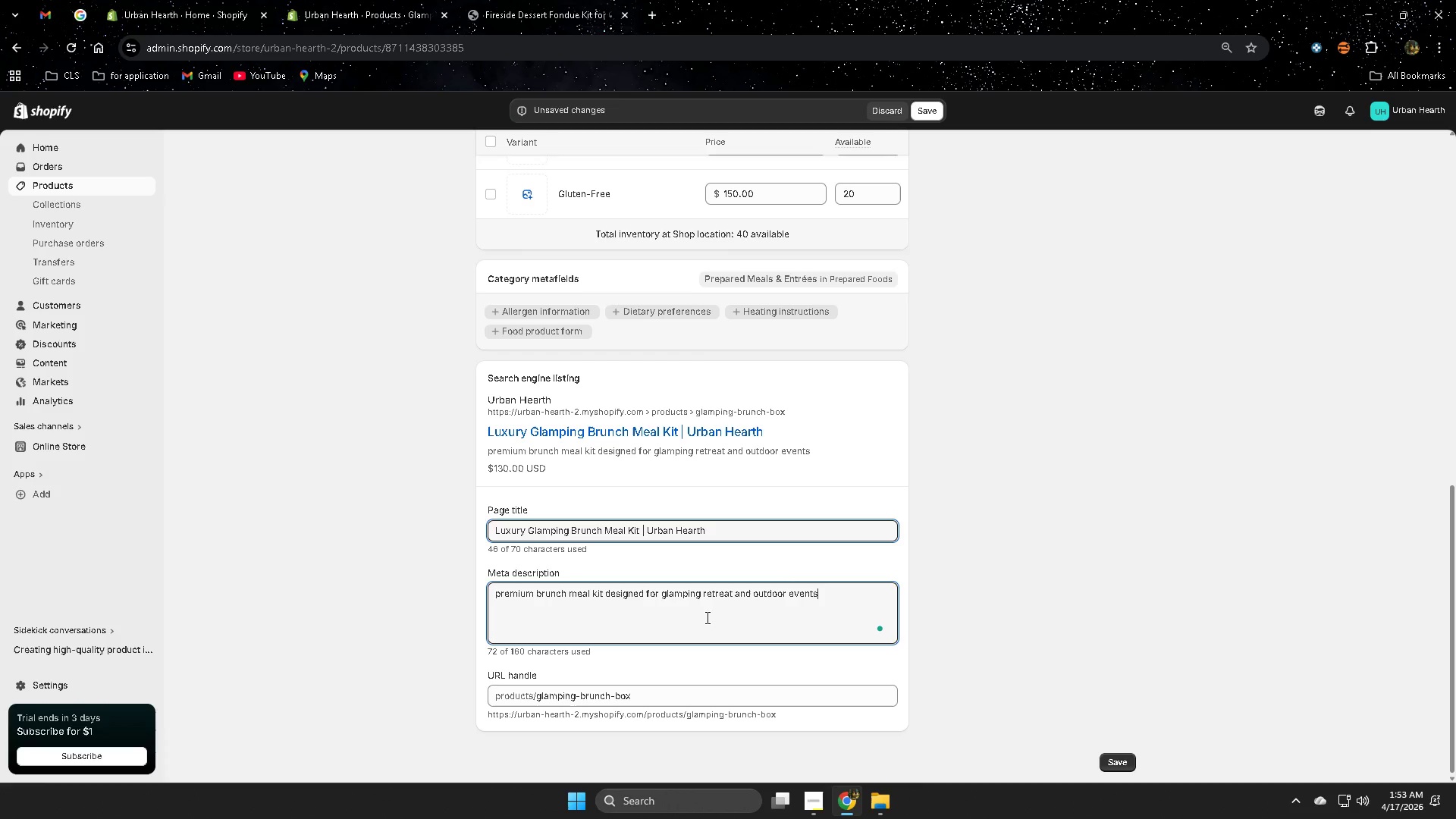 
double_click([825, 591])
 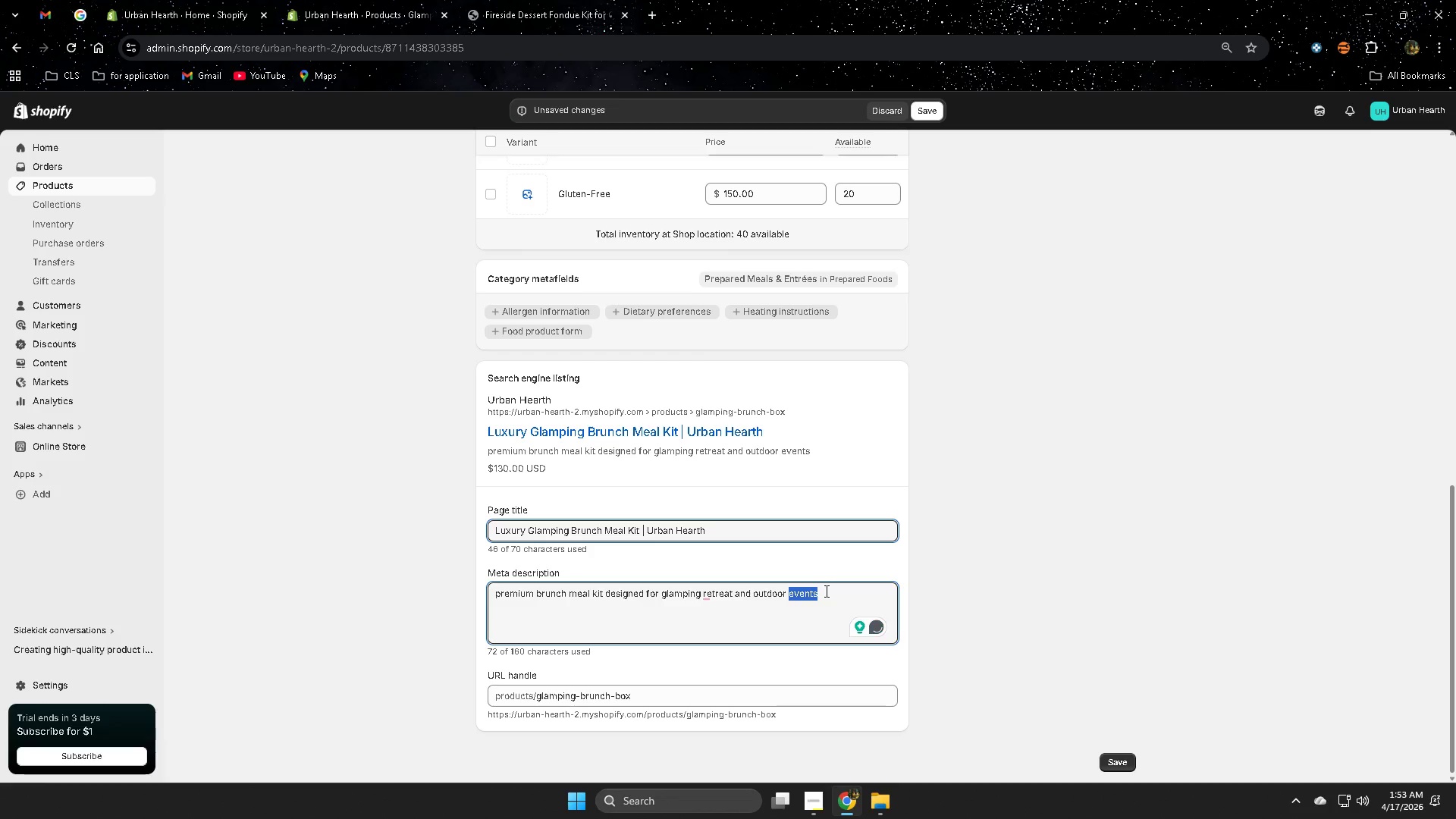 
triple_click([825, 591])
 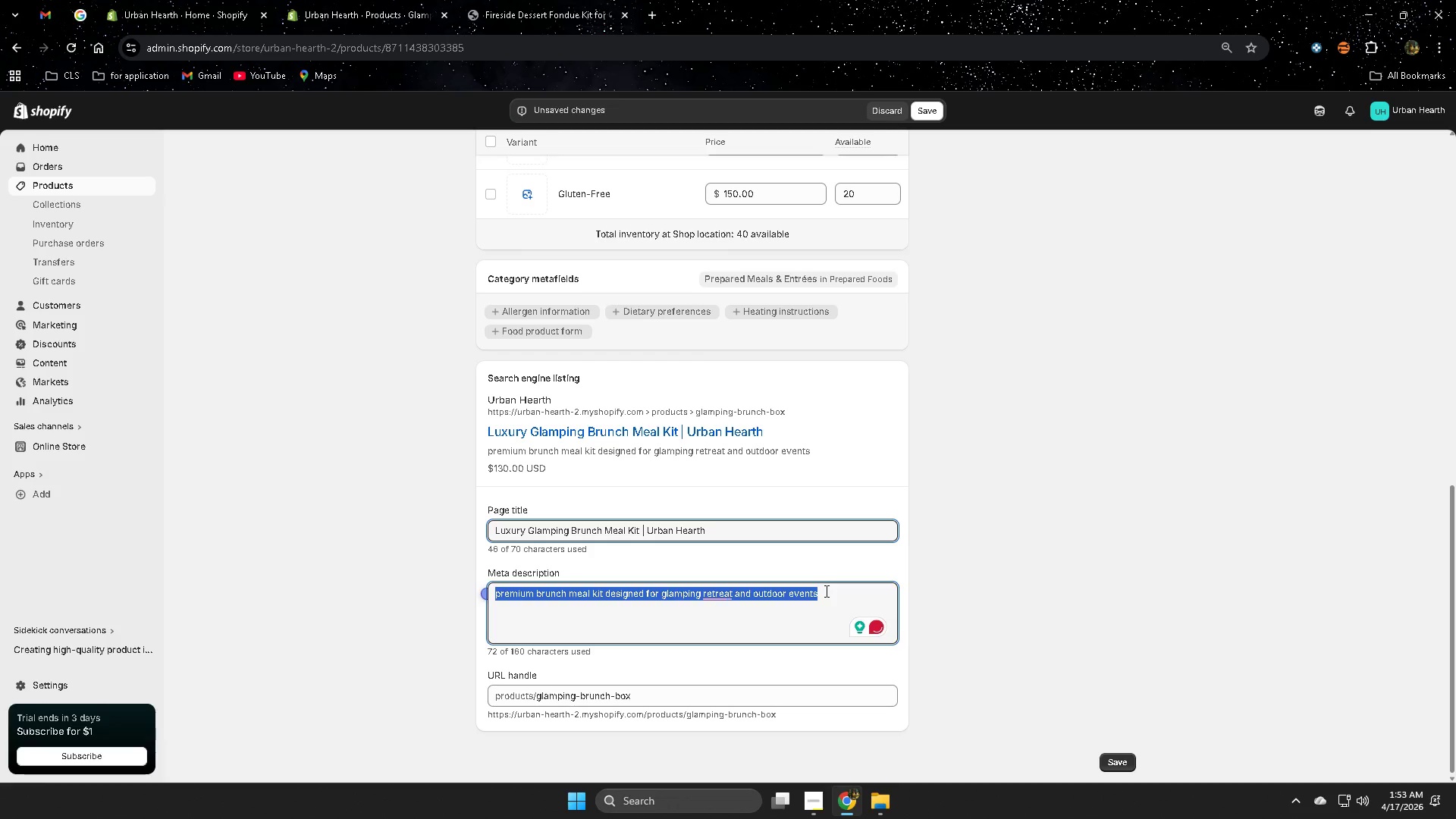 
key(Control+C)
 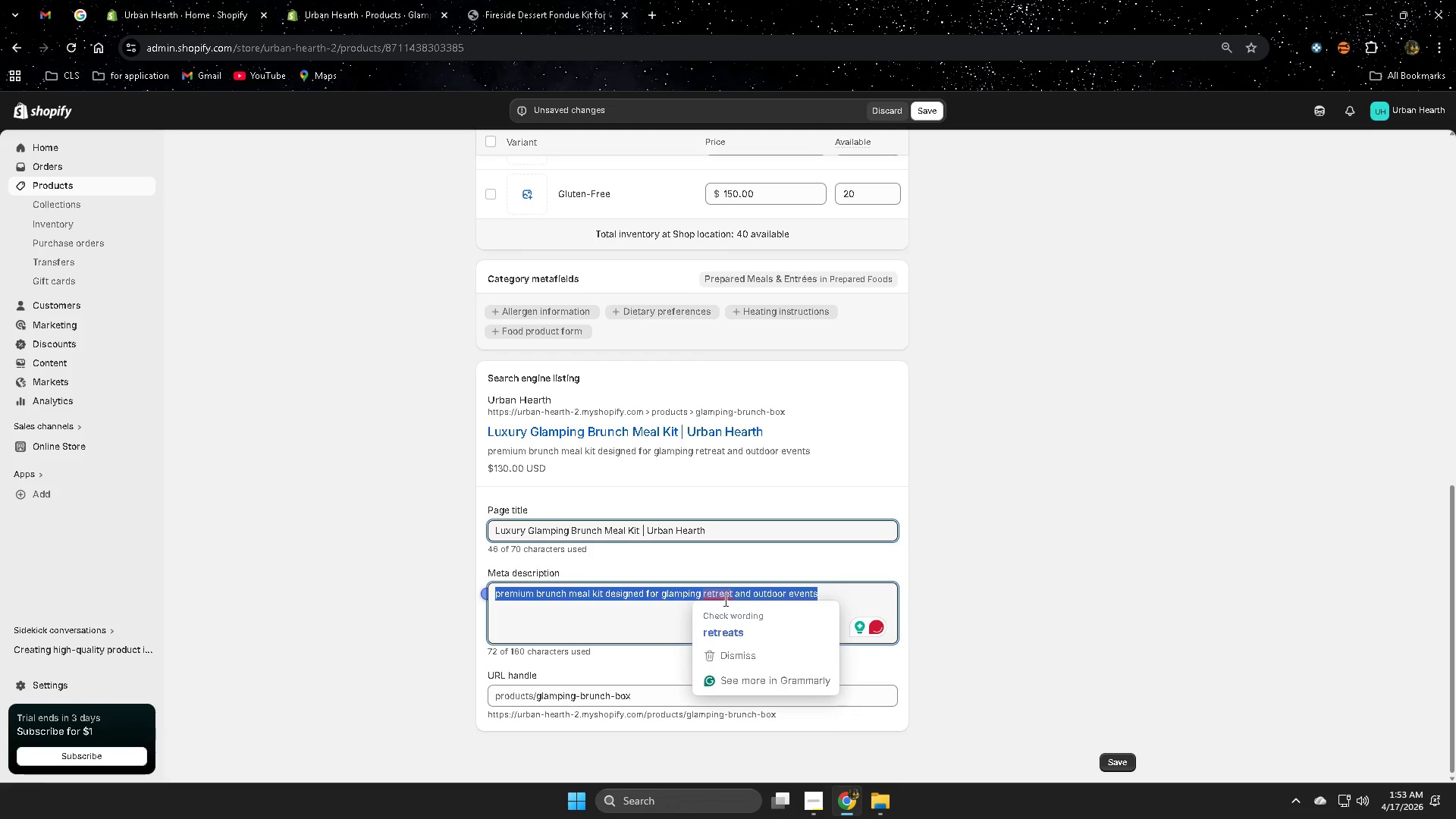 
left_click([727, 632])
 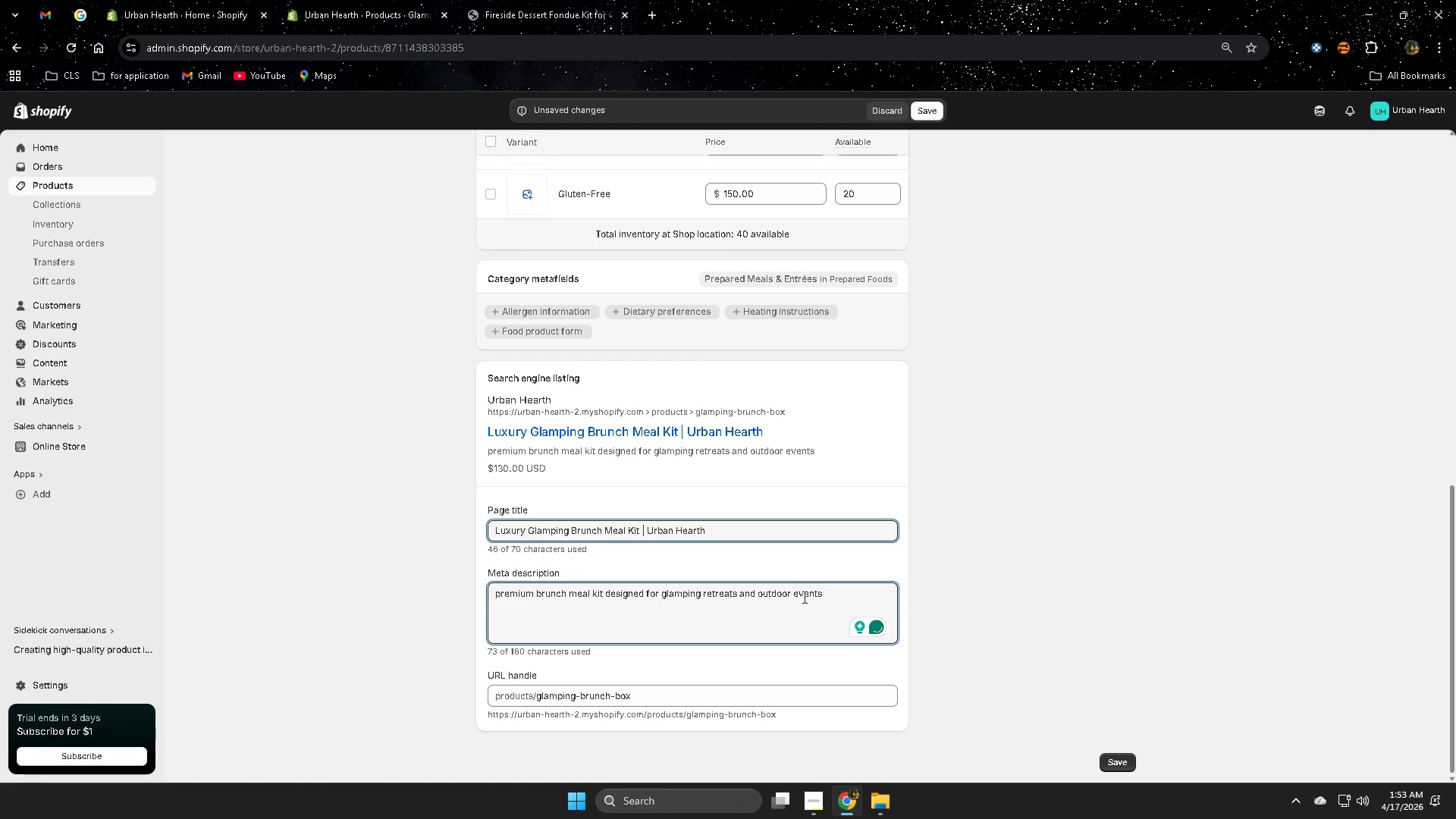 
double_click([803, 597])
 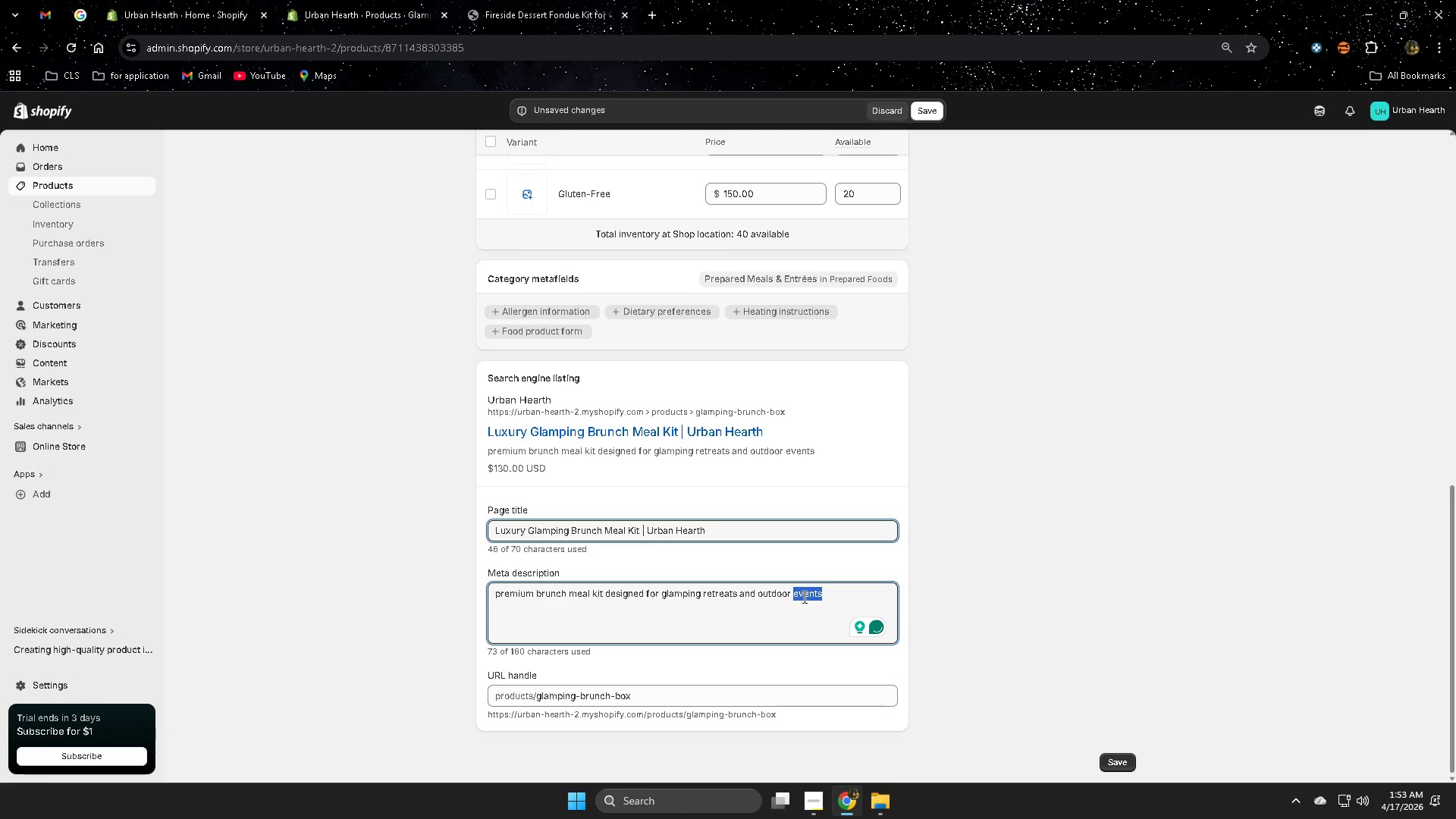 
triple_click([803, 597])
 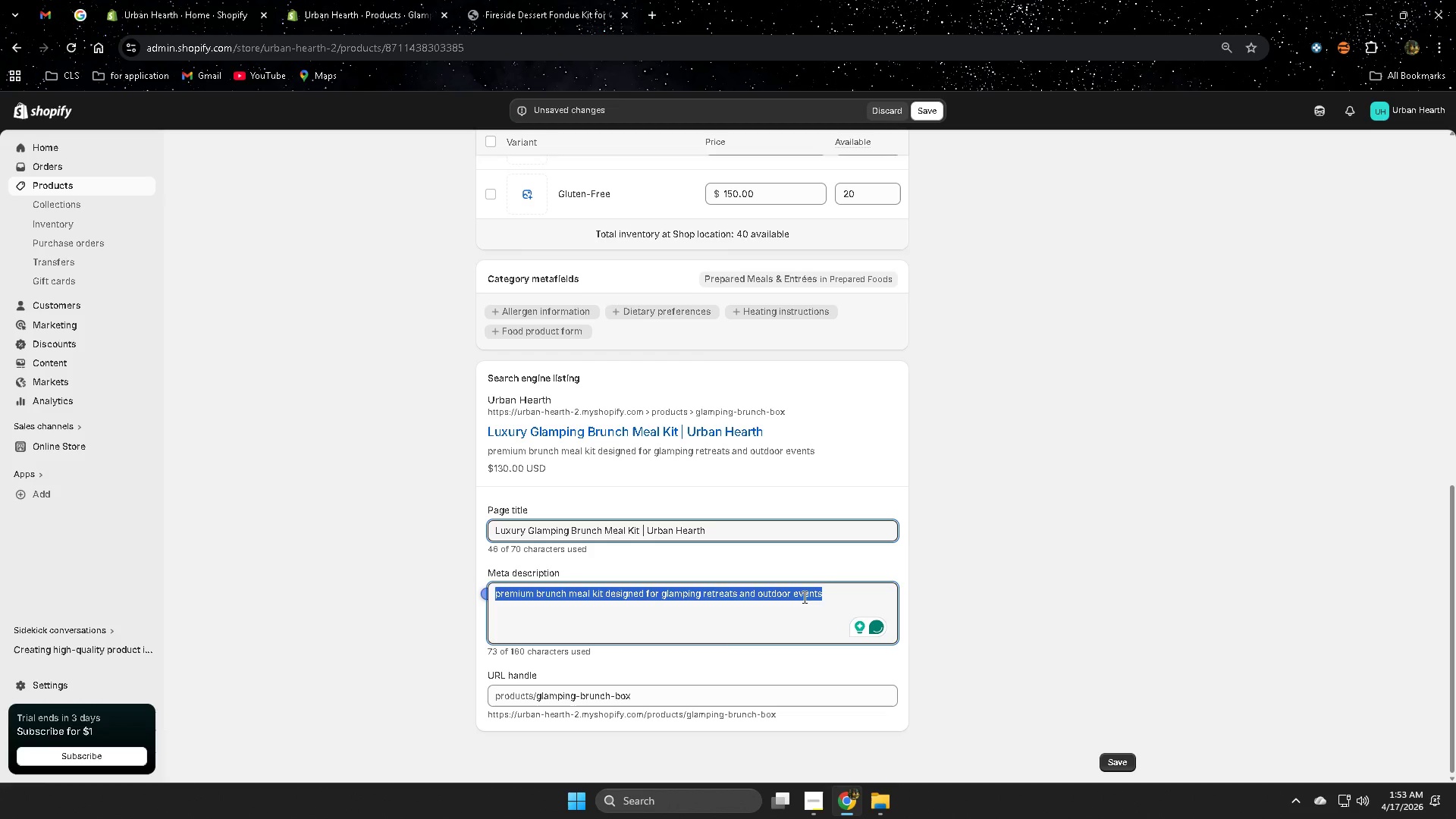 
key(Control+ControlLeft)
 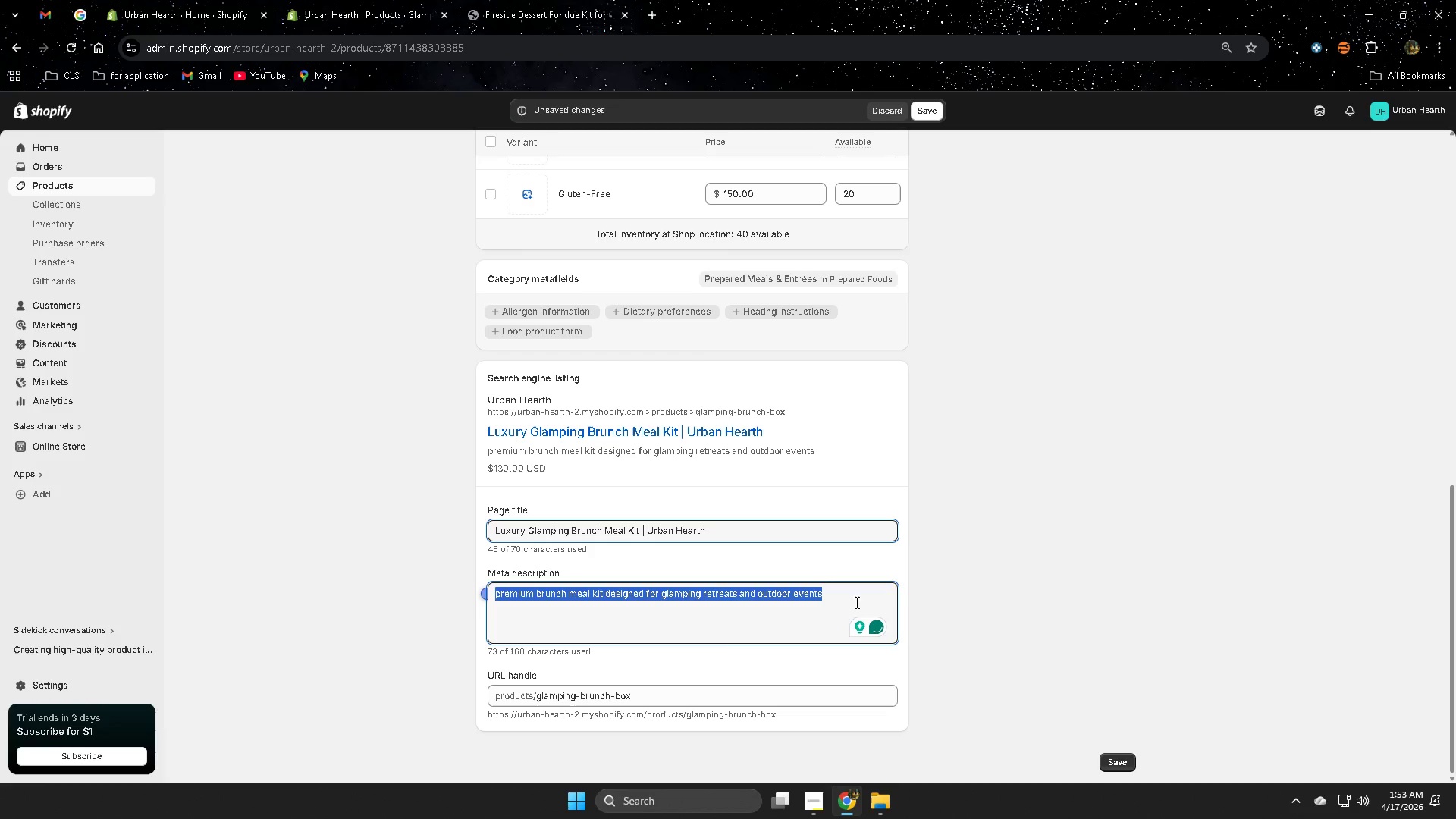 
key(Control+C)
 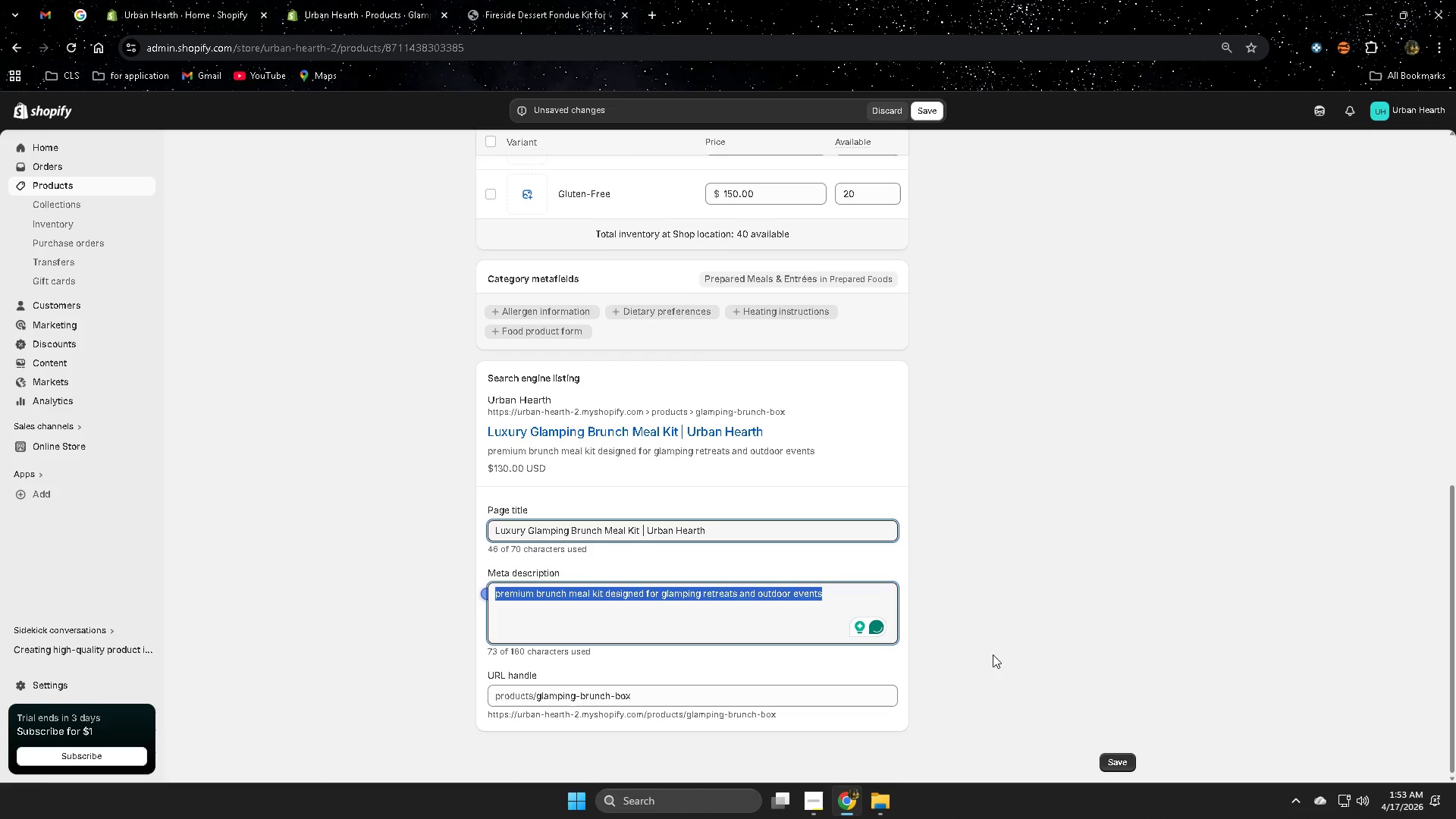 
scroll: coordinate [997, 656], scroll_direction: down, amount: 1.0
 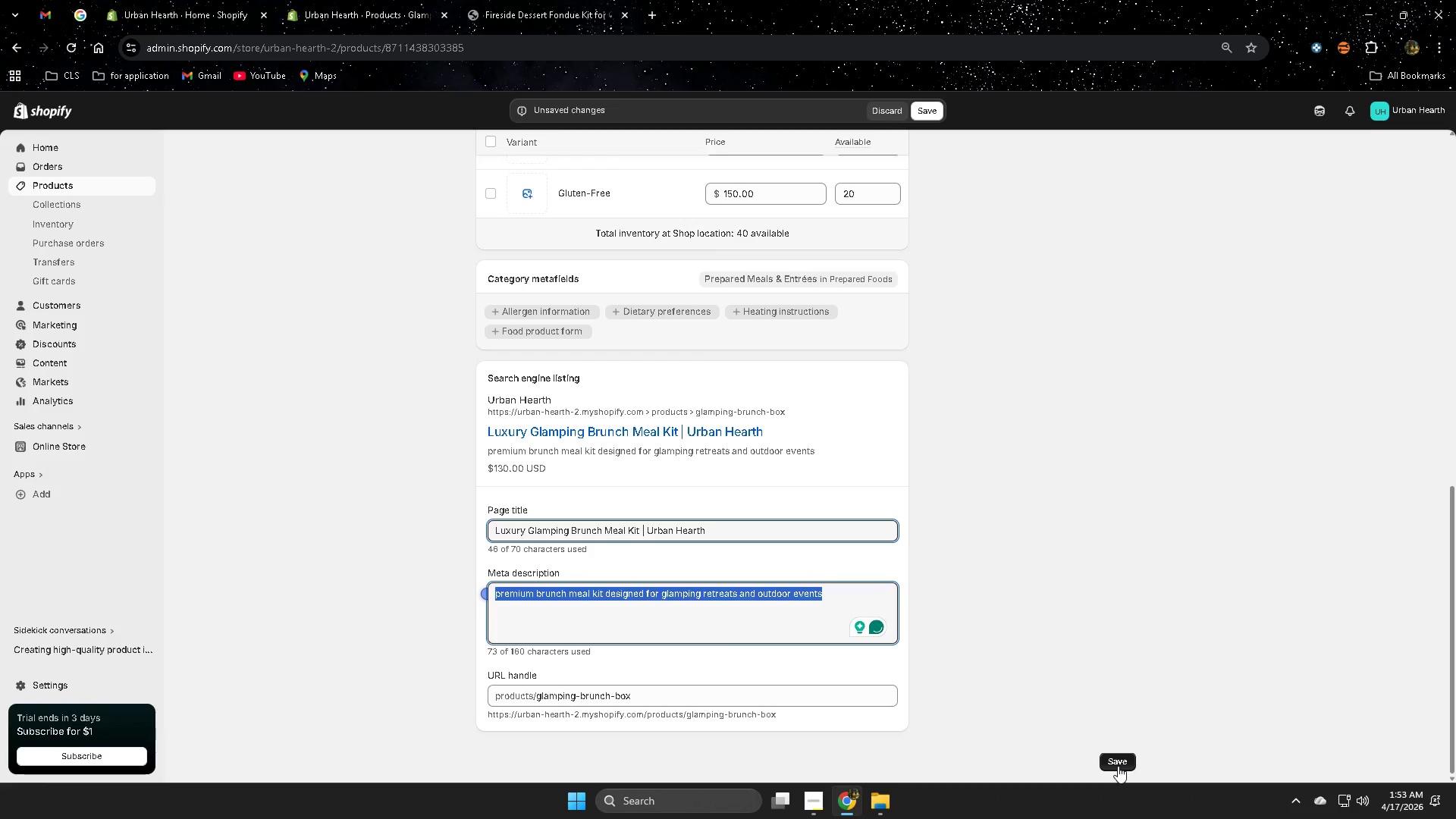 
left_click([1118, 766])
 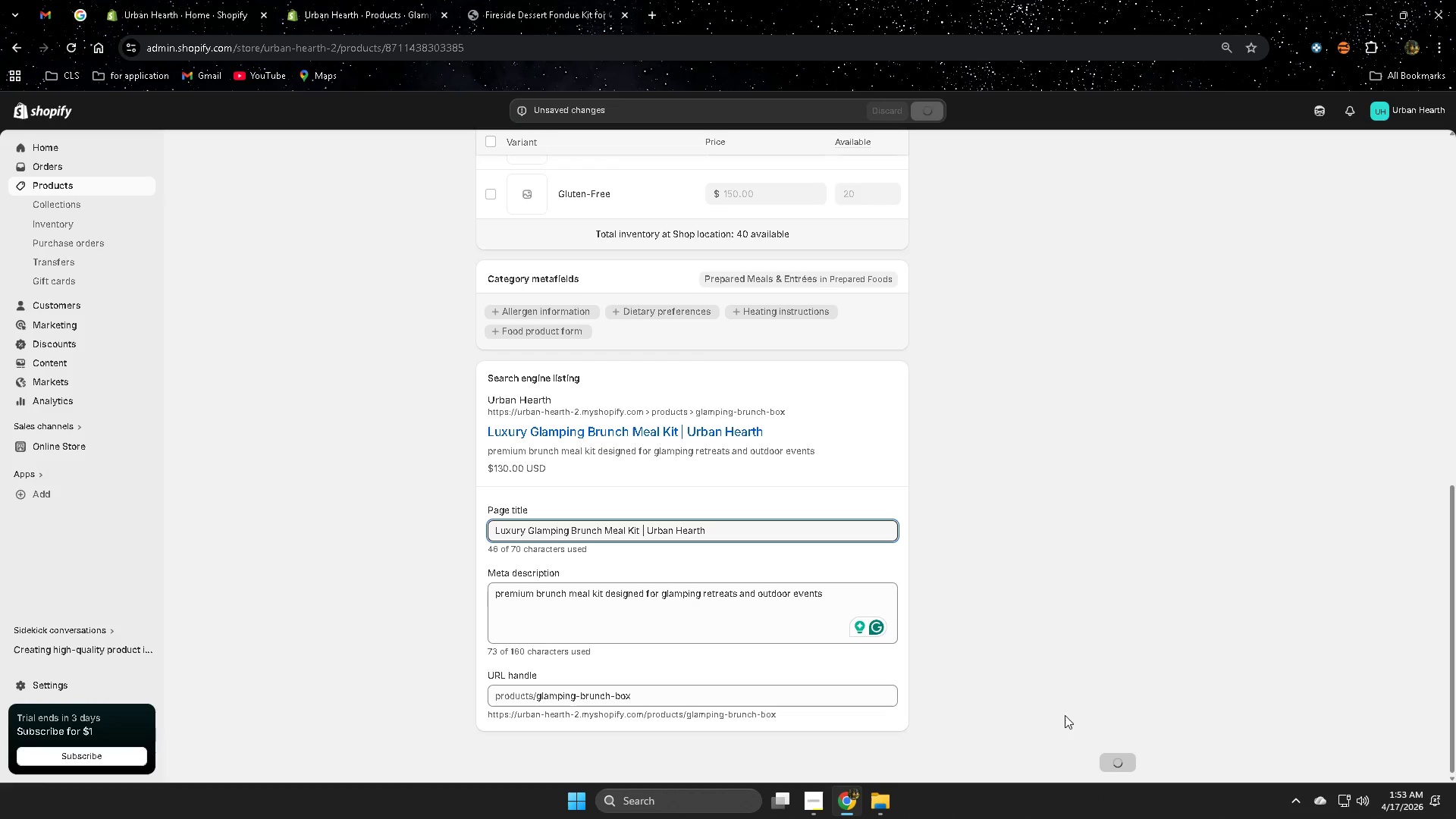 
mouse_move([1090, 678])
 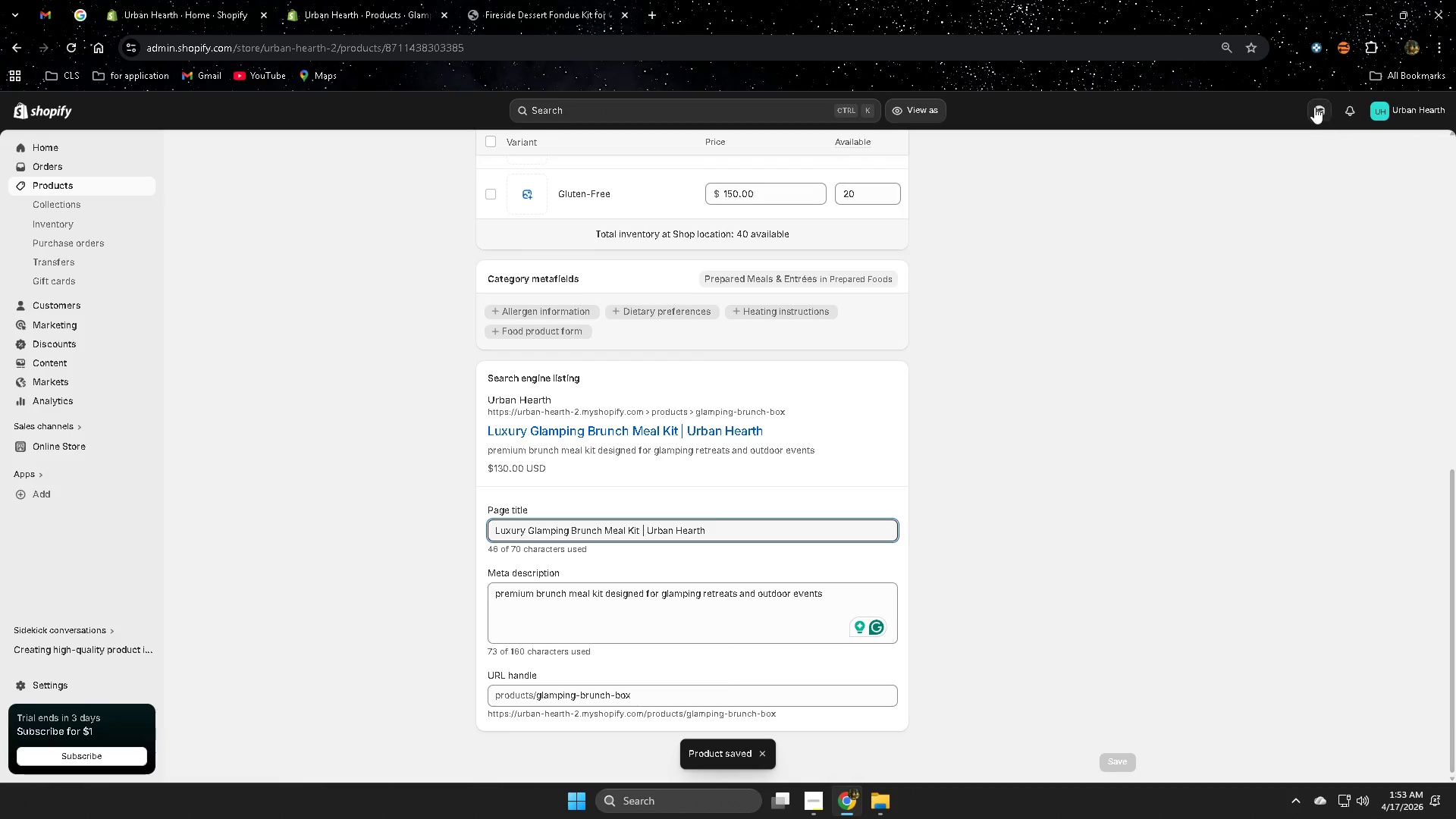 
left_click([1314, 107])
 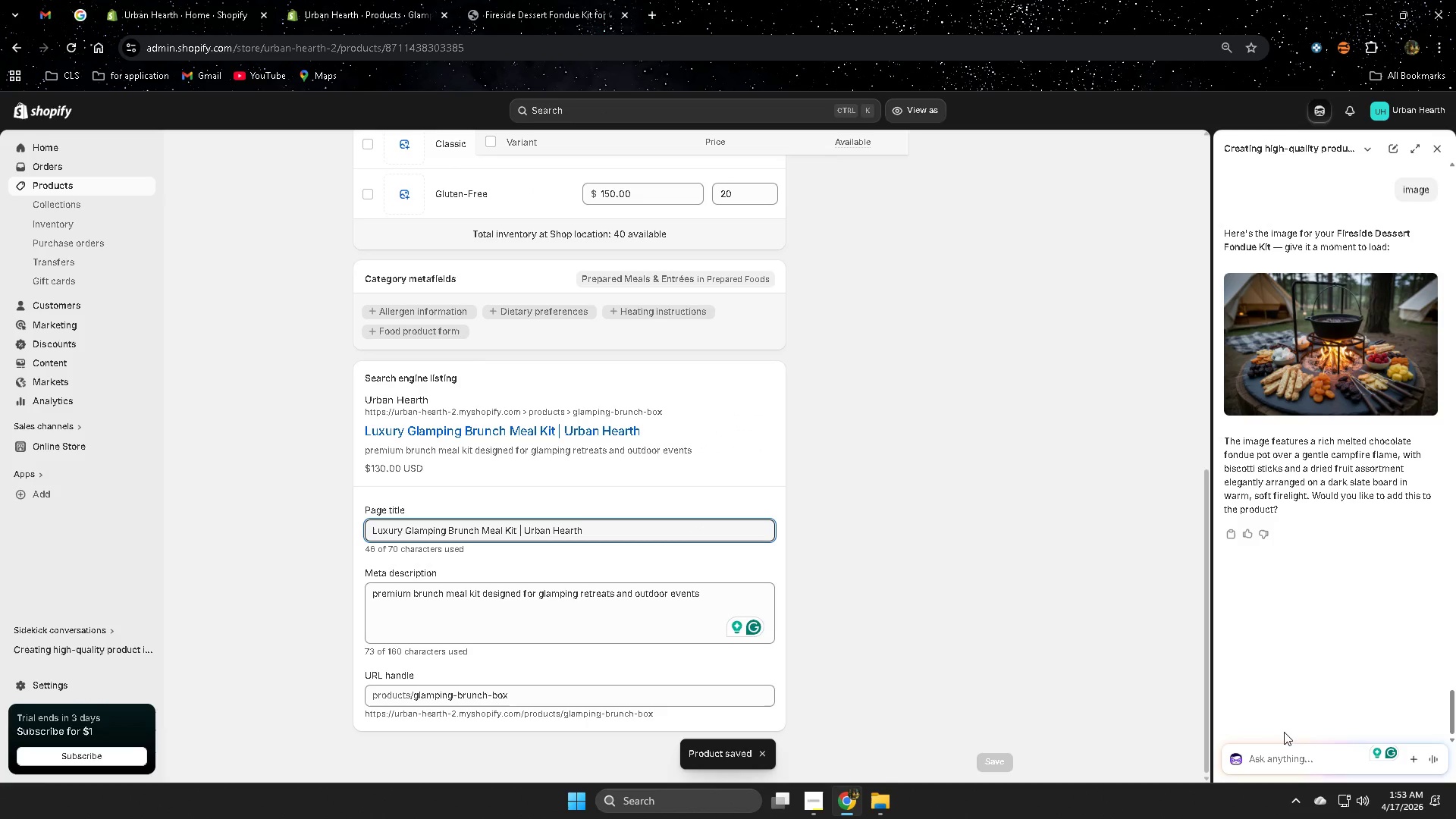 
type(e)
key(Backspace)
type(next)
 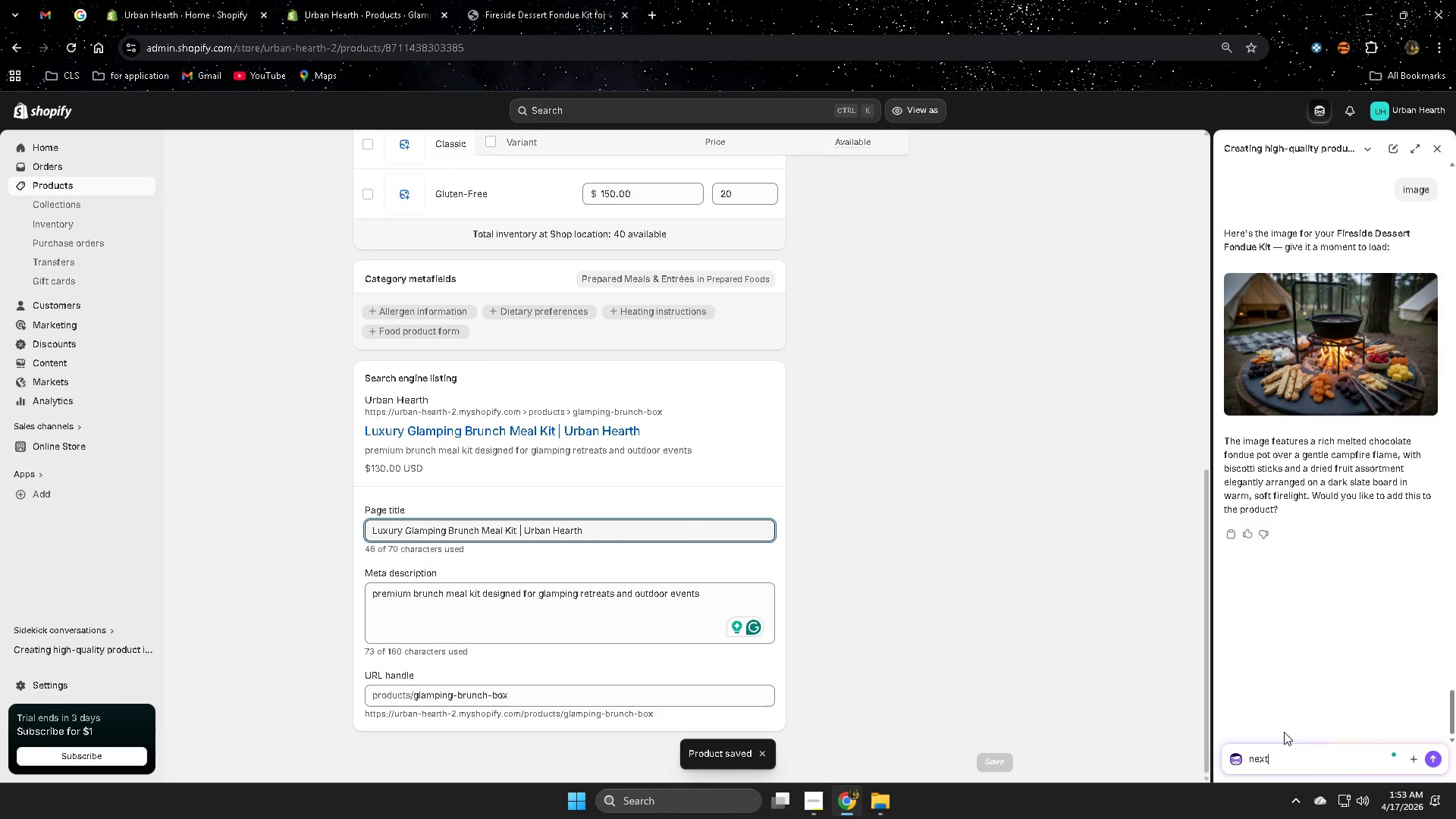 
key(Enter)
 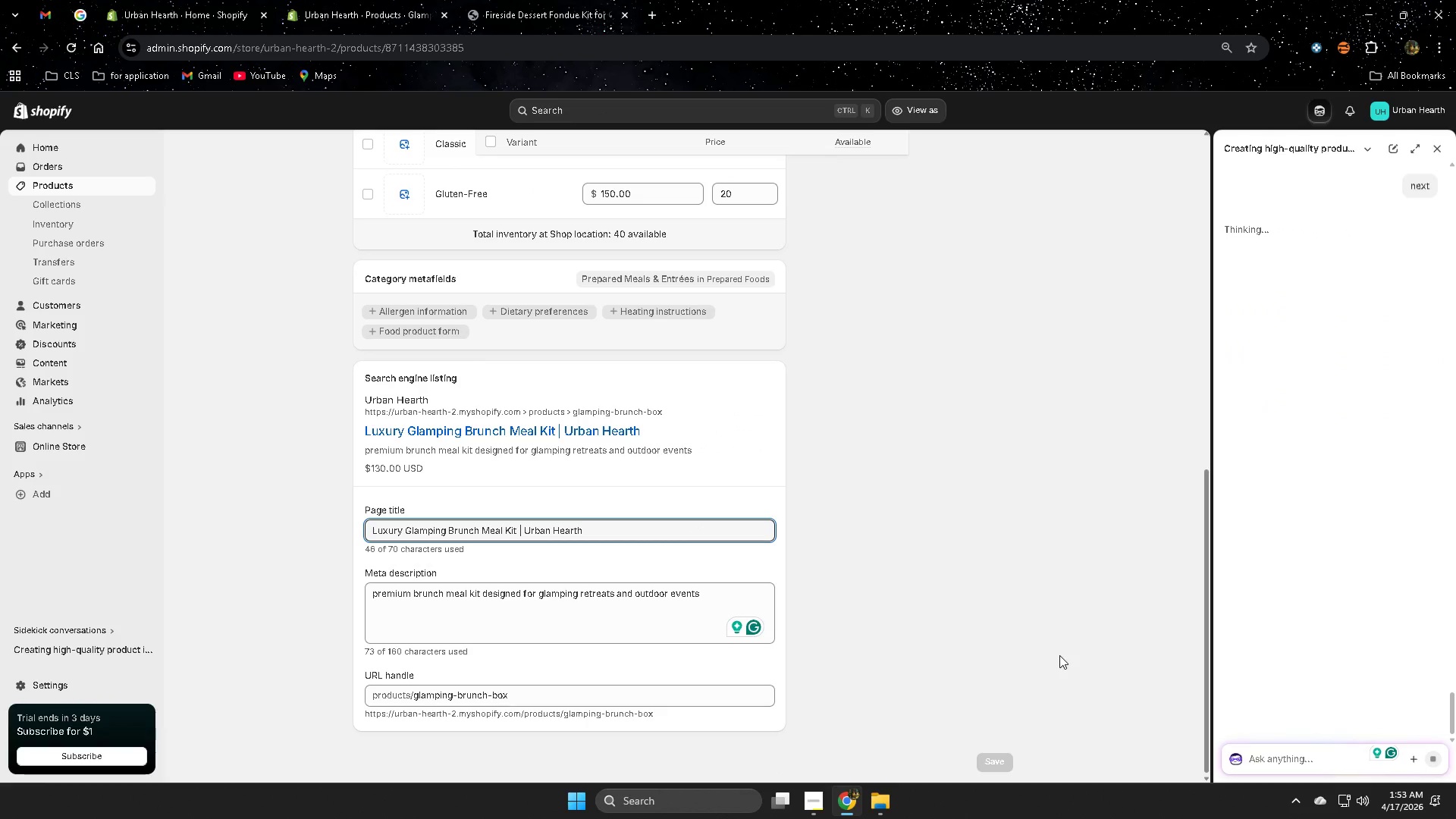 
scroll: coordinate [858, 592], scroll_direction: up, amount: 11.0
 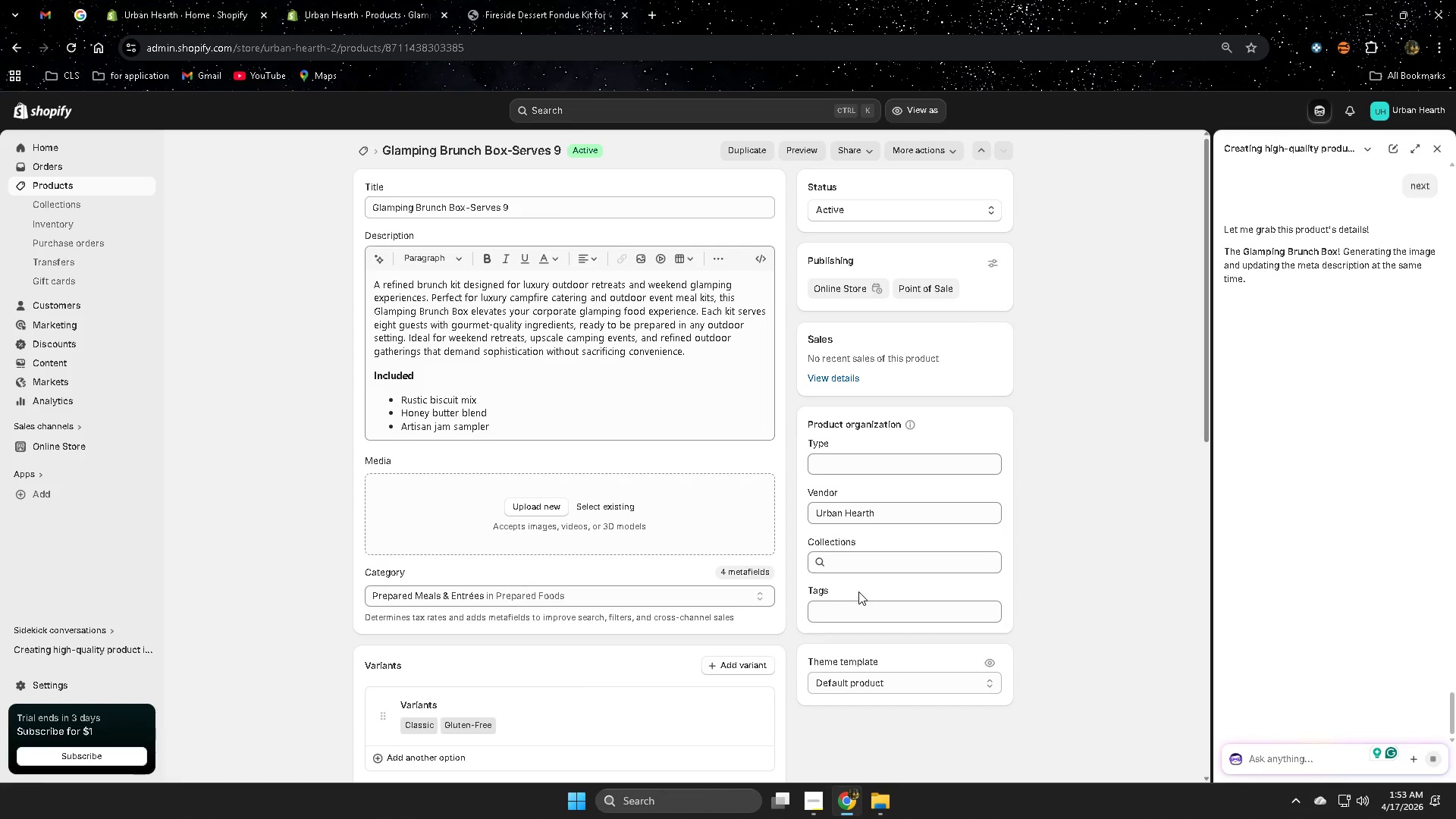 
scroll: coordinate [873, 585], scroll_direction: down, amount: 11.0
 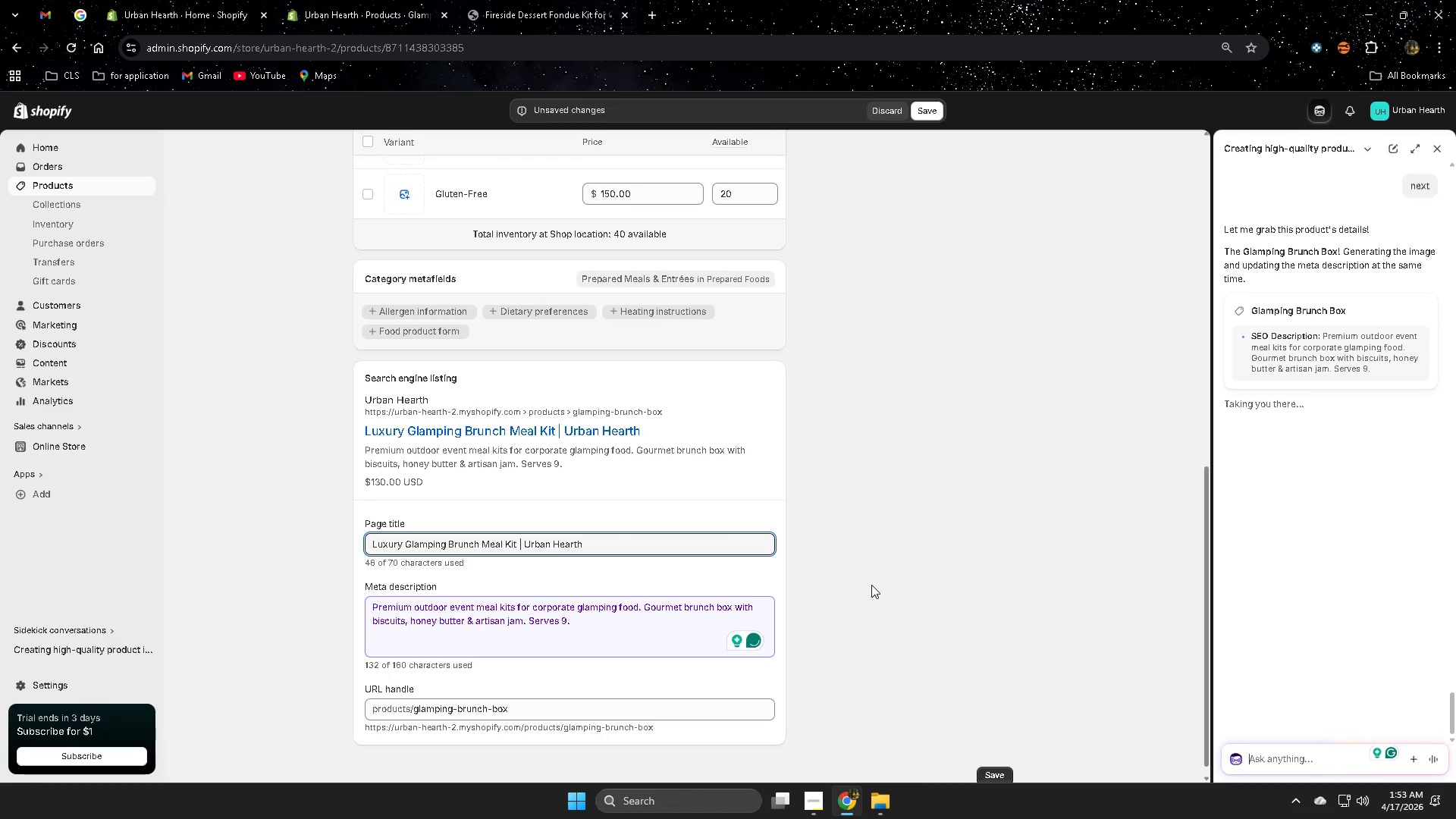 
left_click([1266, 764])
 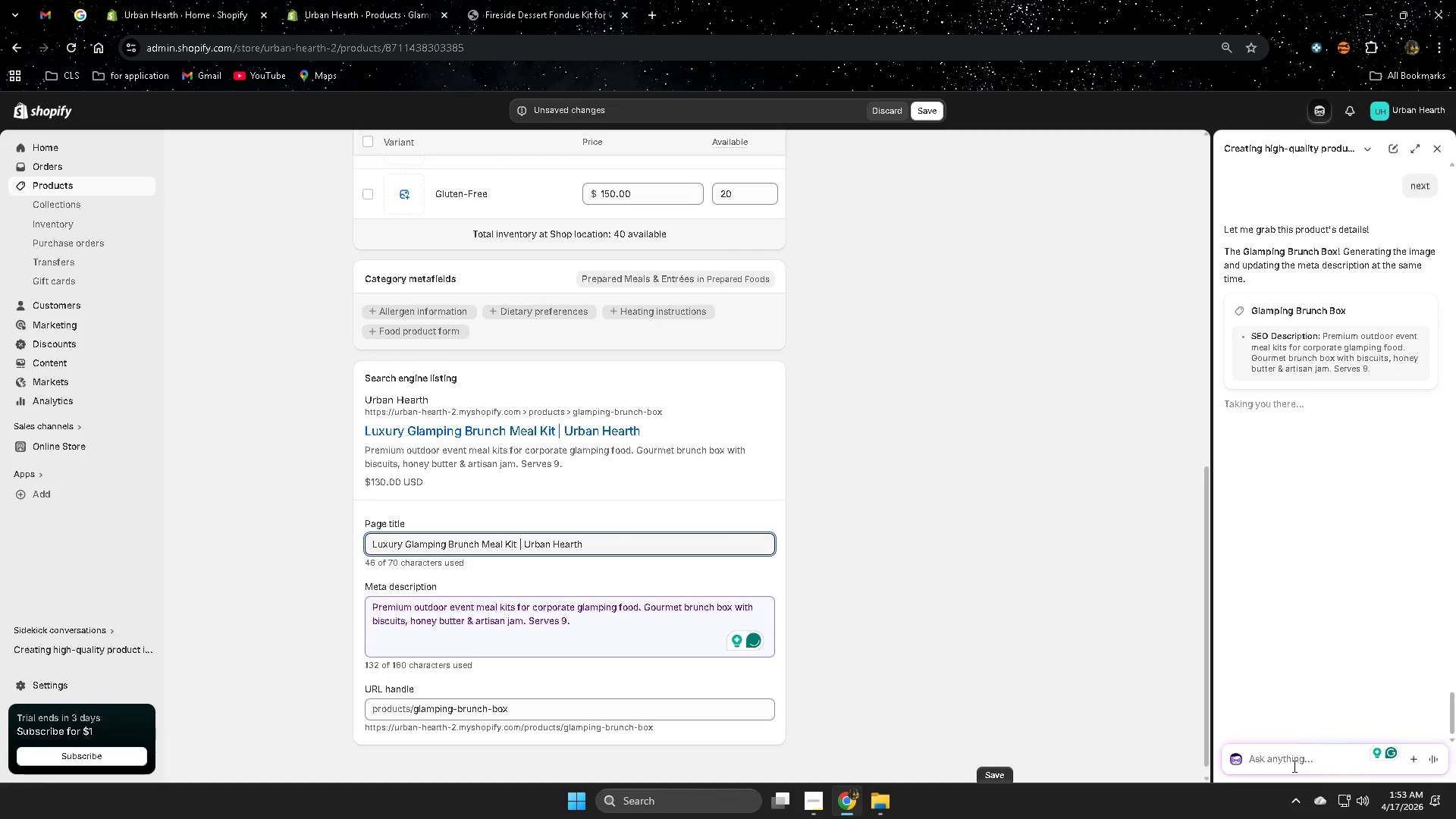 
type(u)
key(Backspace)
type(inmga)
key(Backspace)
key(Backspace)
key(Backspace)
key(Backspace)
type(mage)
 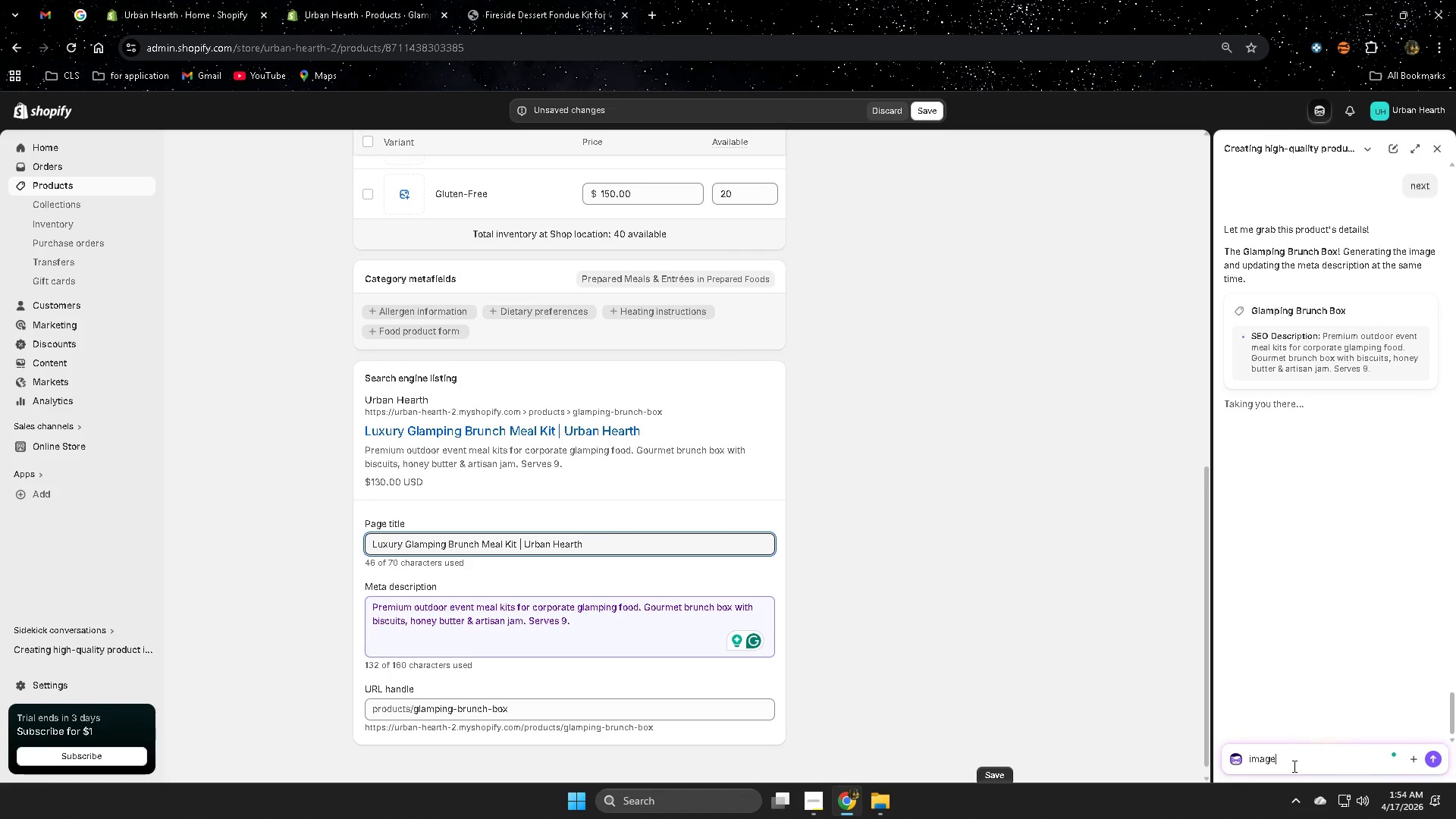 
key(Enter)
 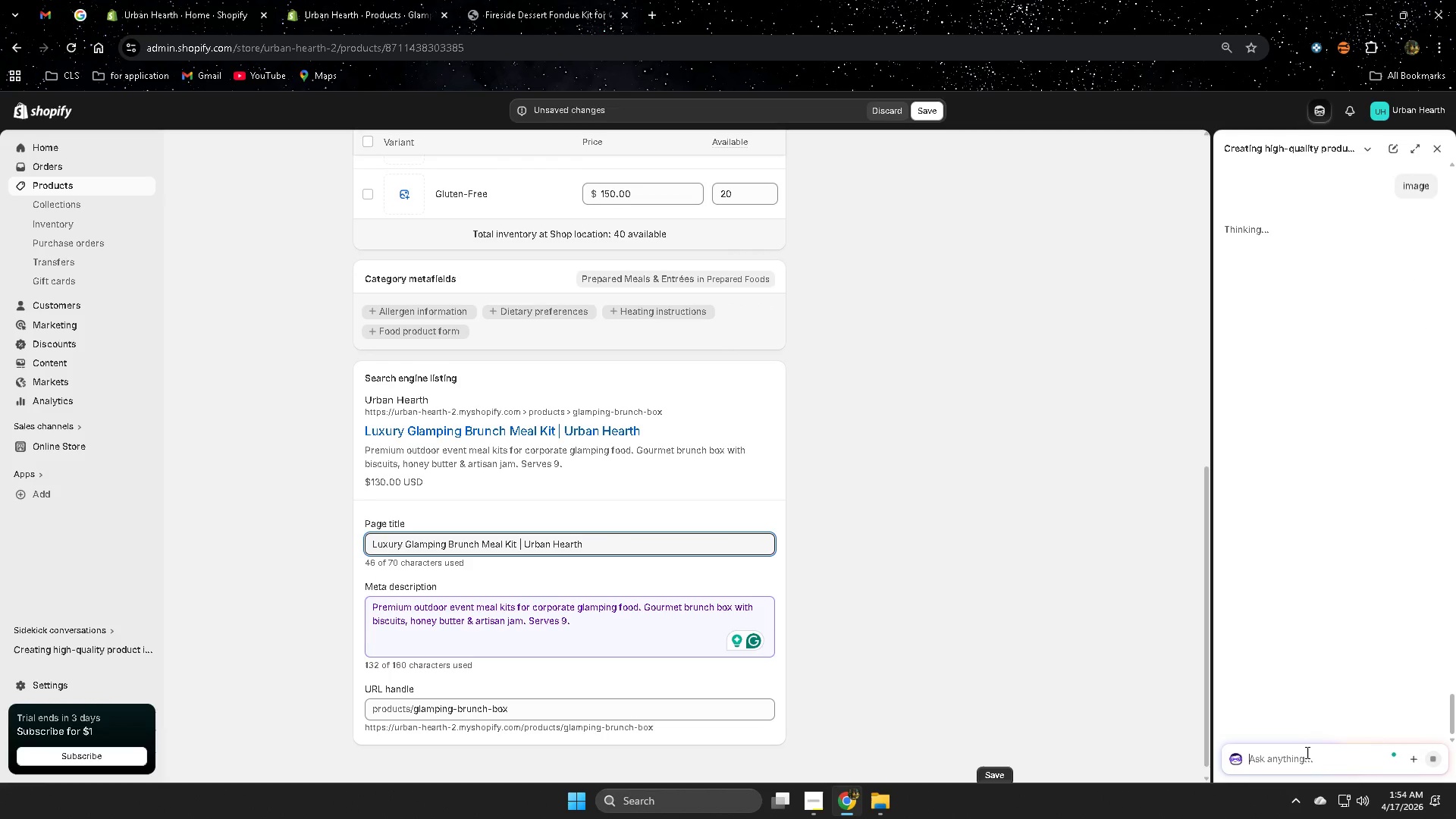 
scroll: coordinate [849, 719], scroll_direction: down, amount: 1.0
 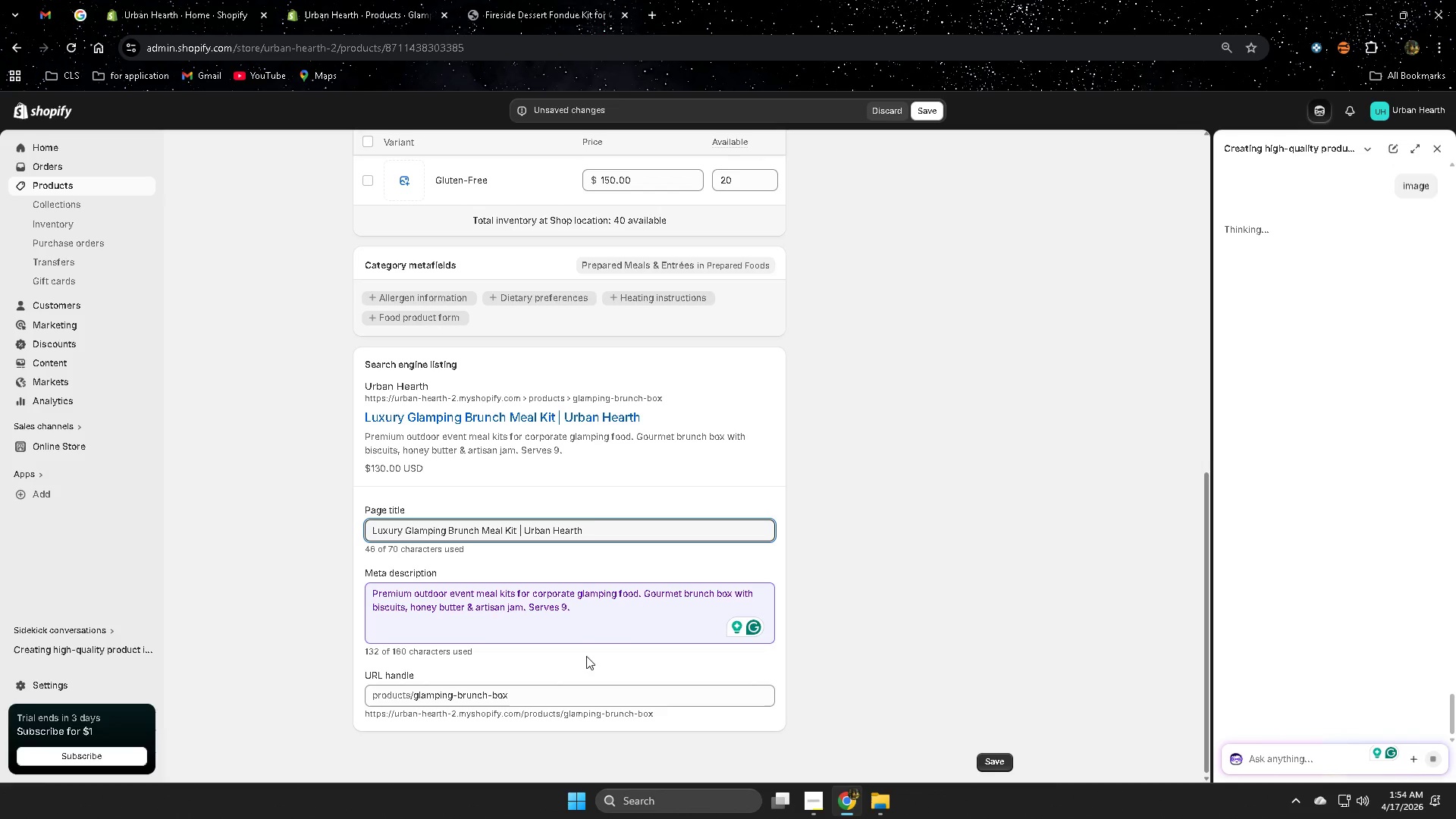 
left_click([815, 801])